 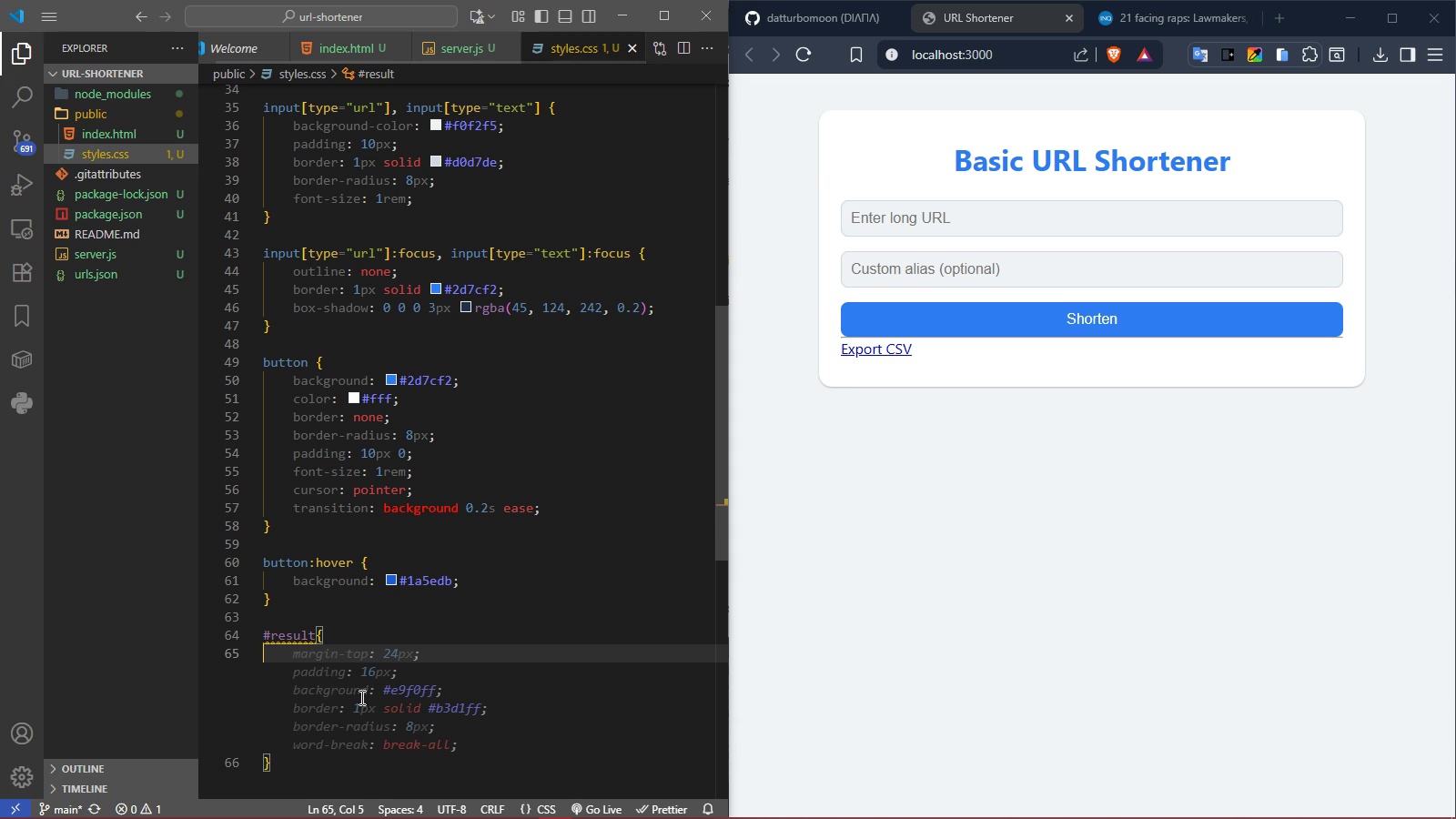 
key(Enter)
 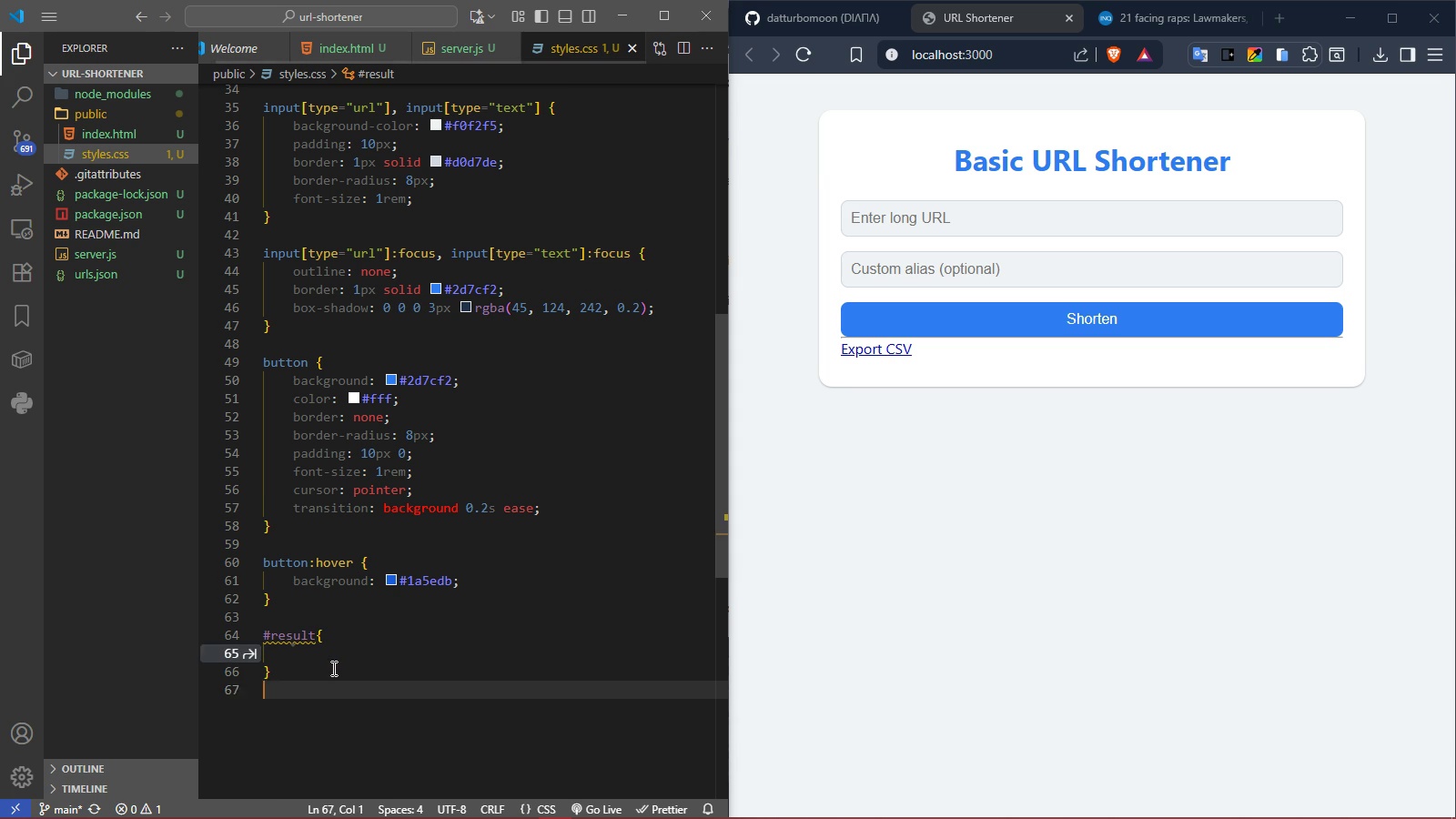 
key(Enter)
 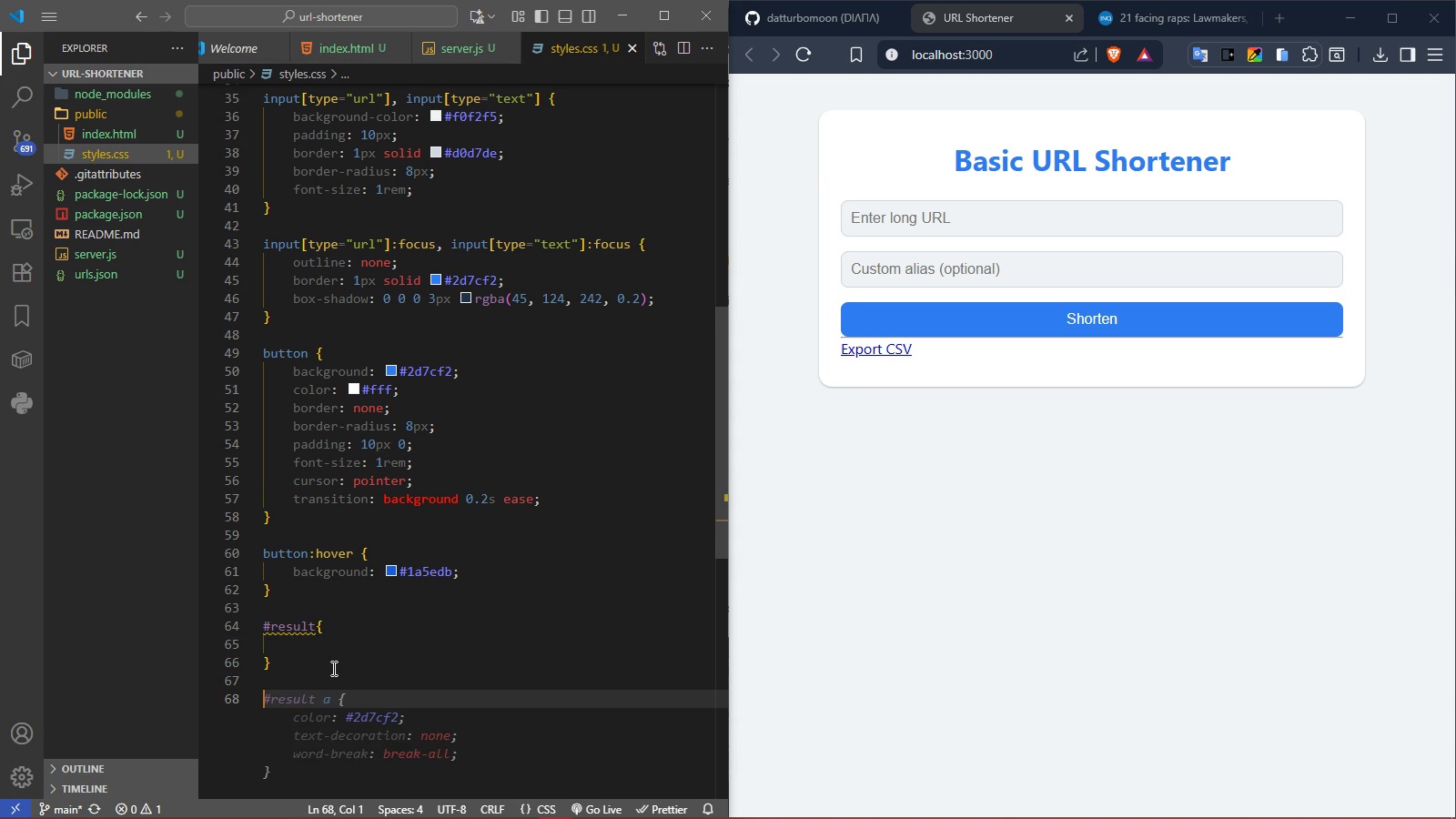 
type(hr {)
 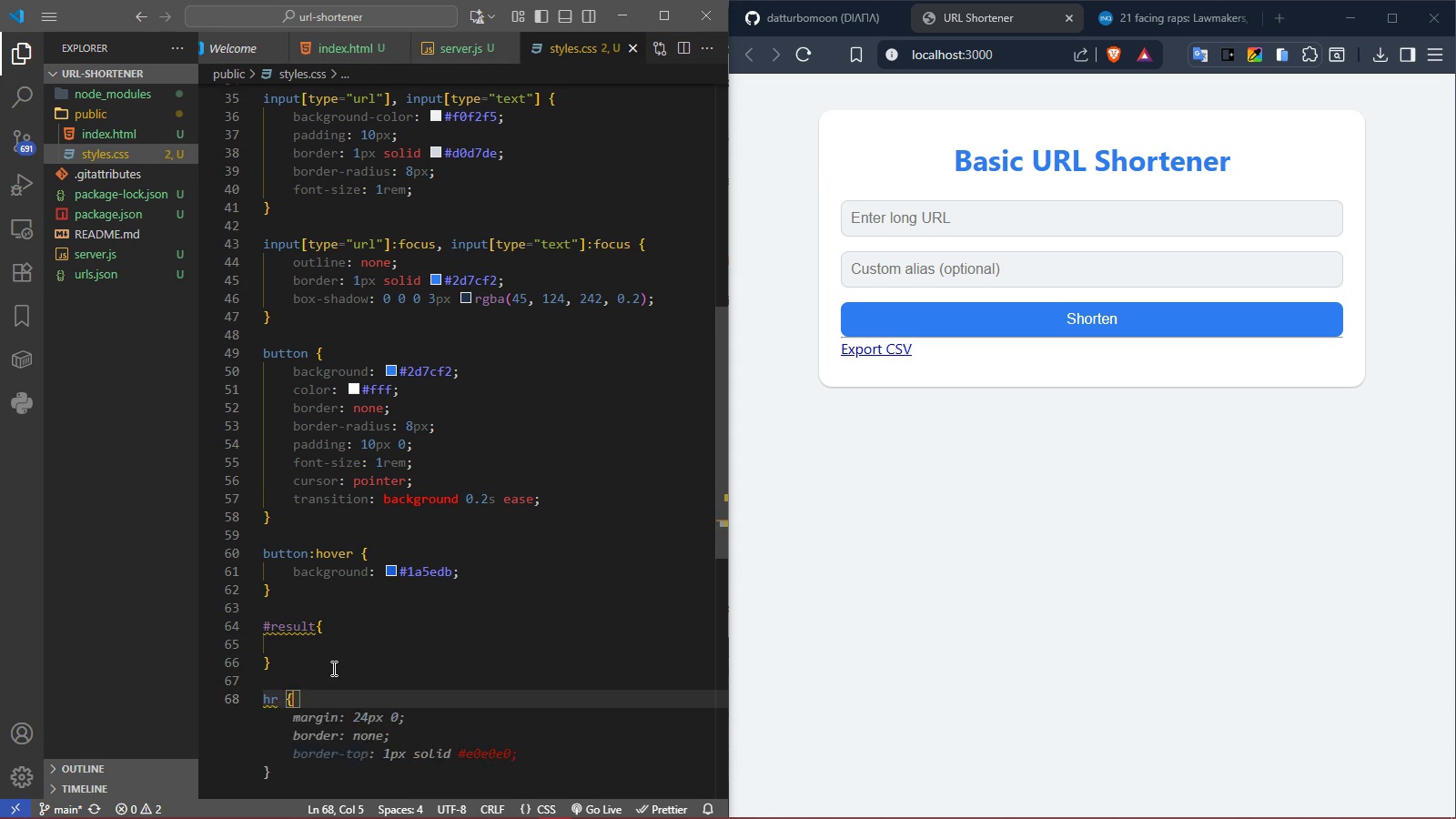 
key(Enter)
 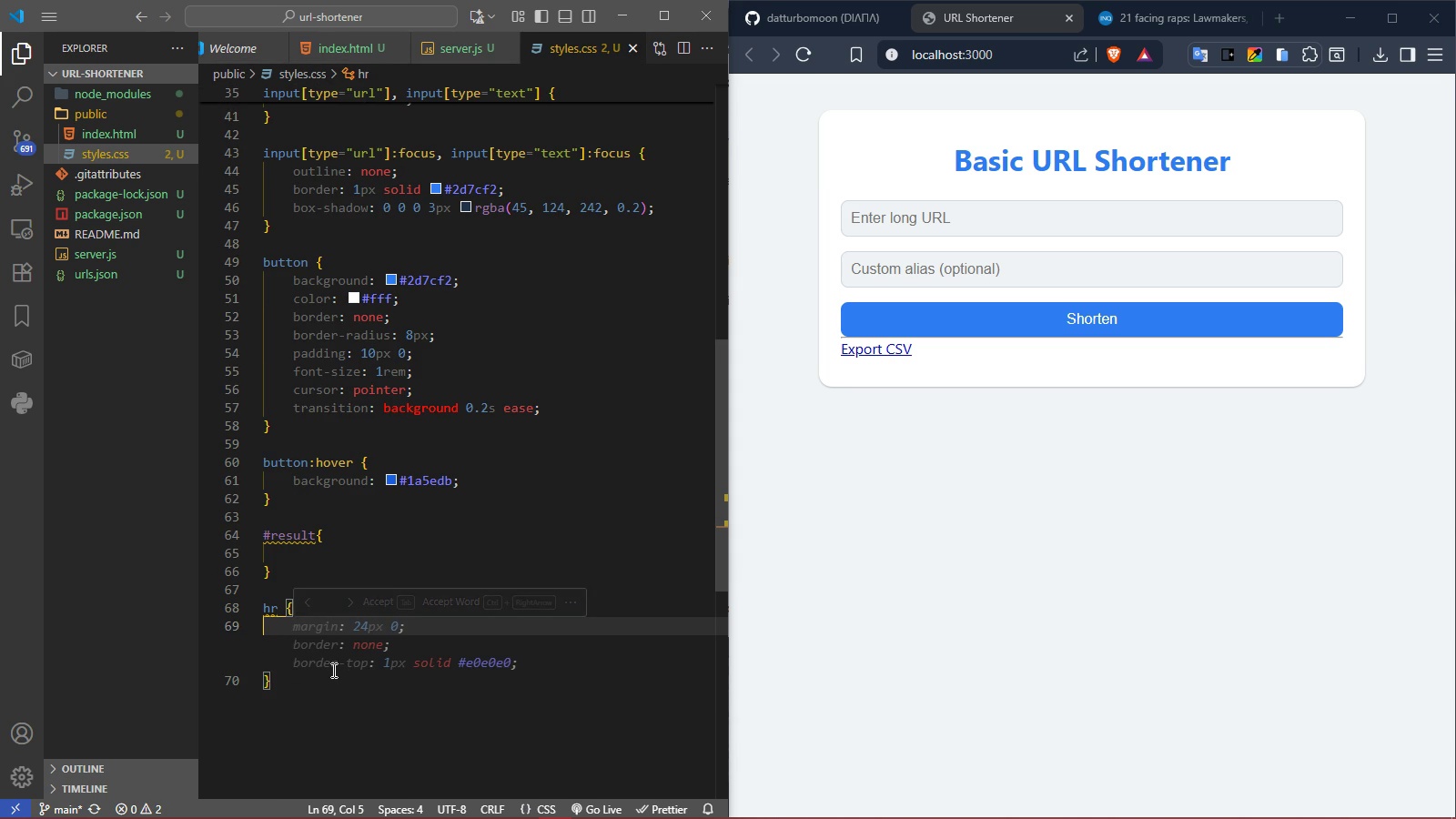 
type(margin)
 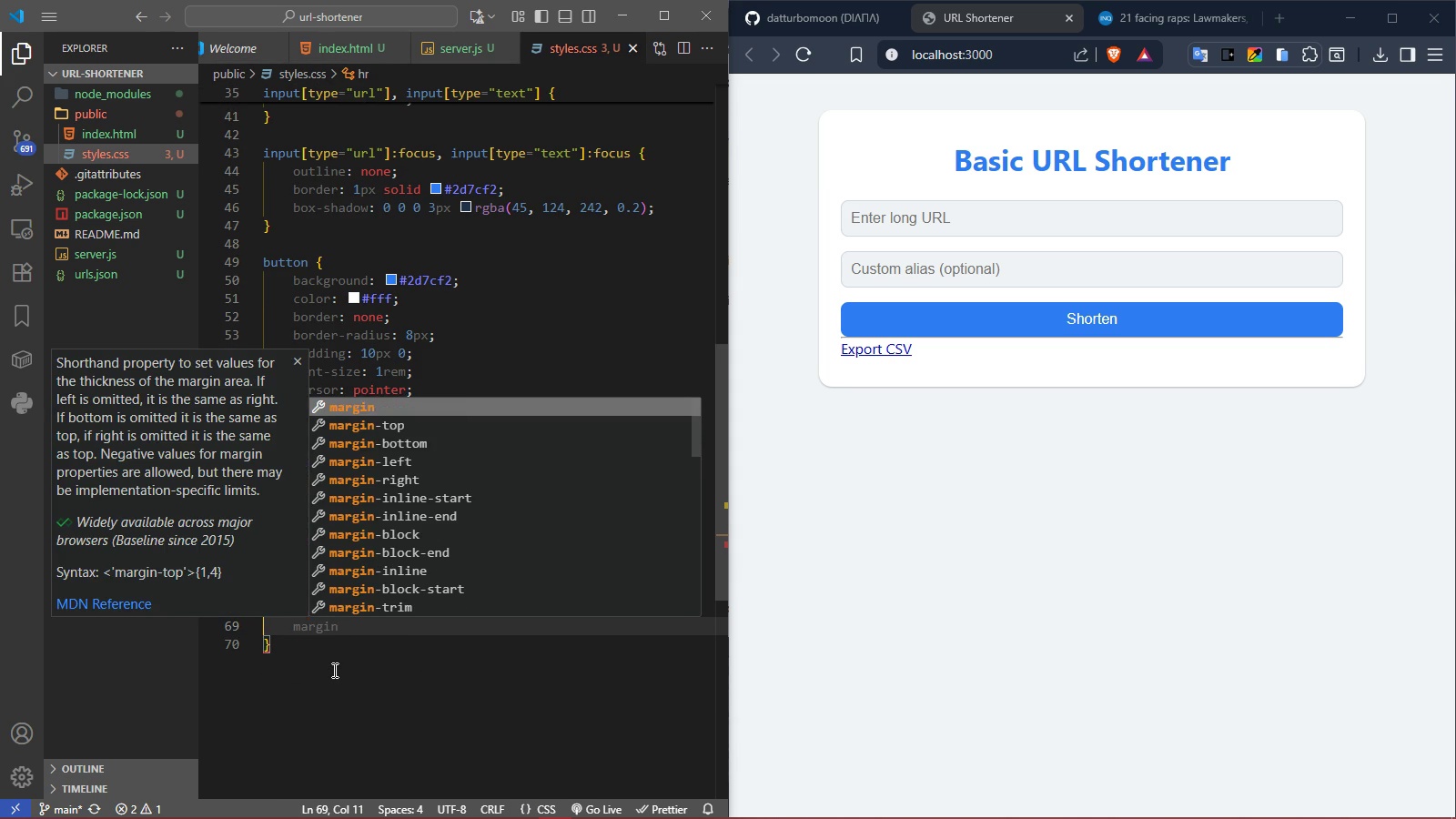 
key(Enter)
 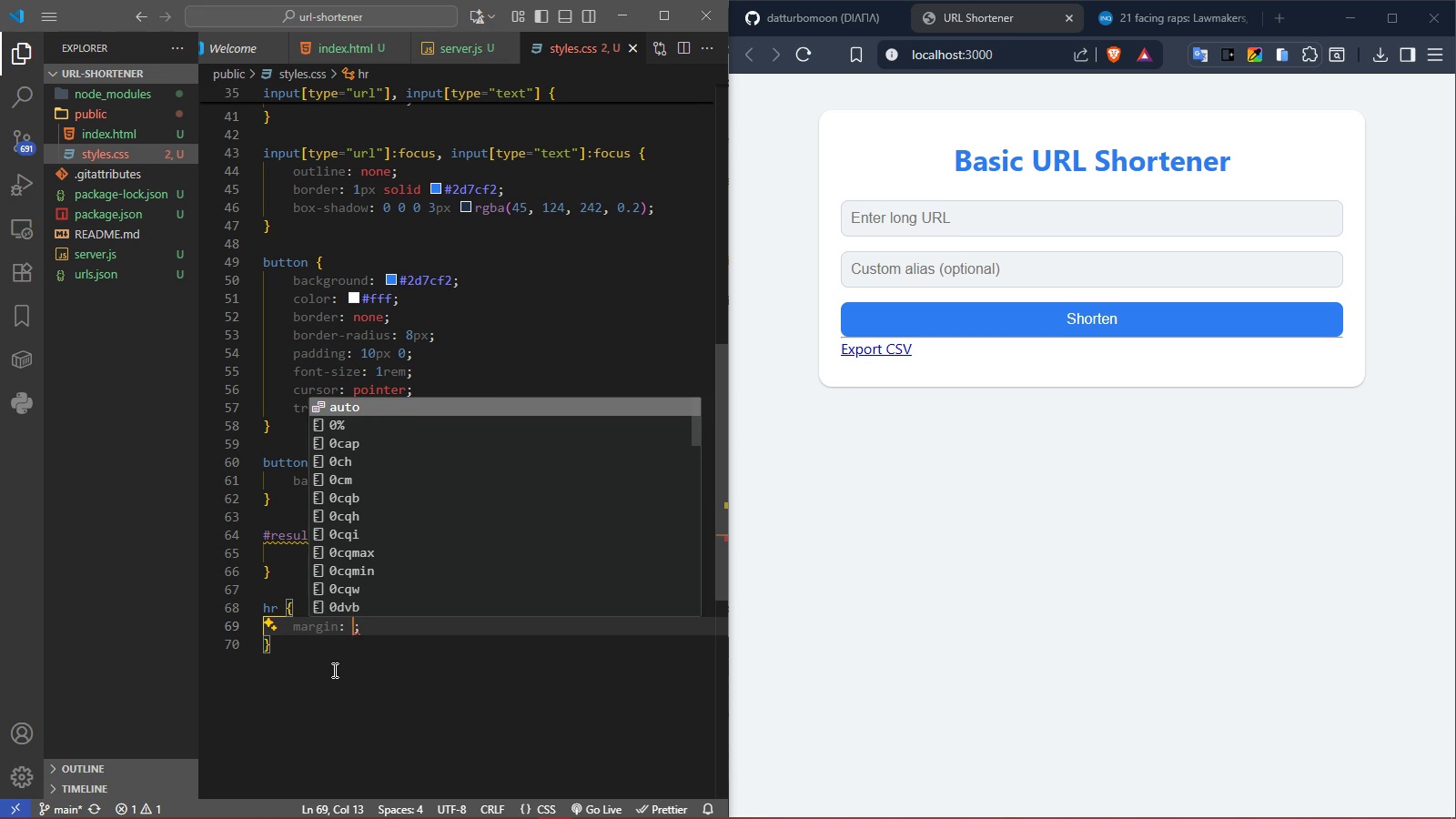 
type(32px 0 24px)
 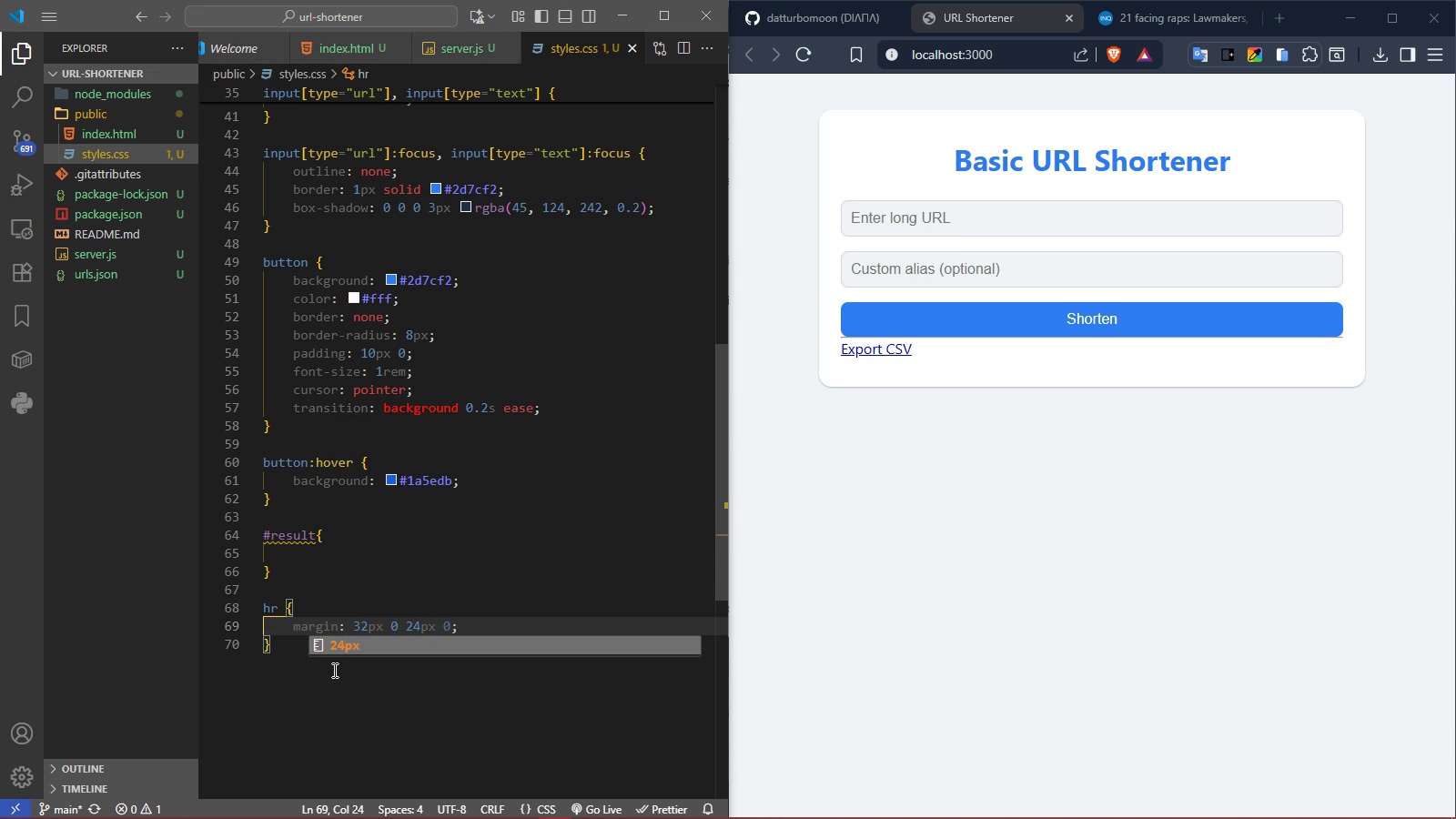 
key(ArrowRight)
 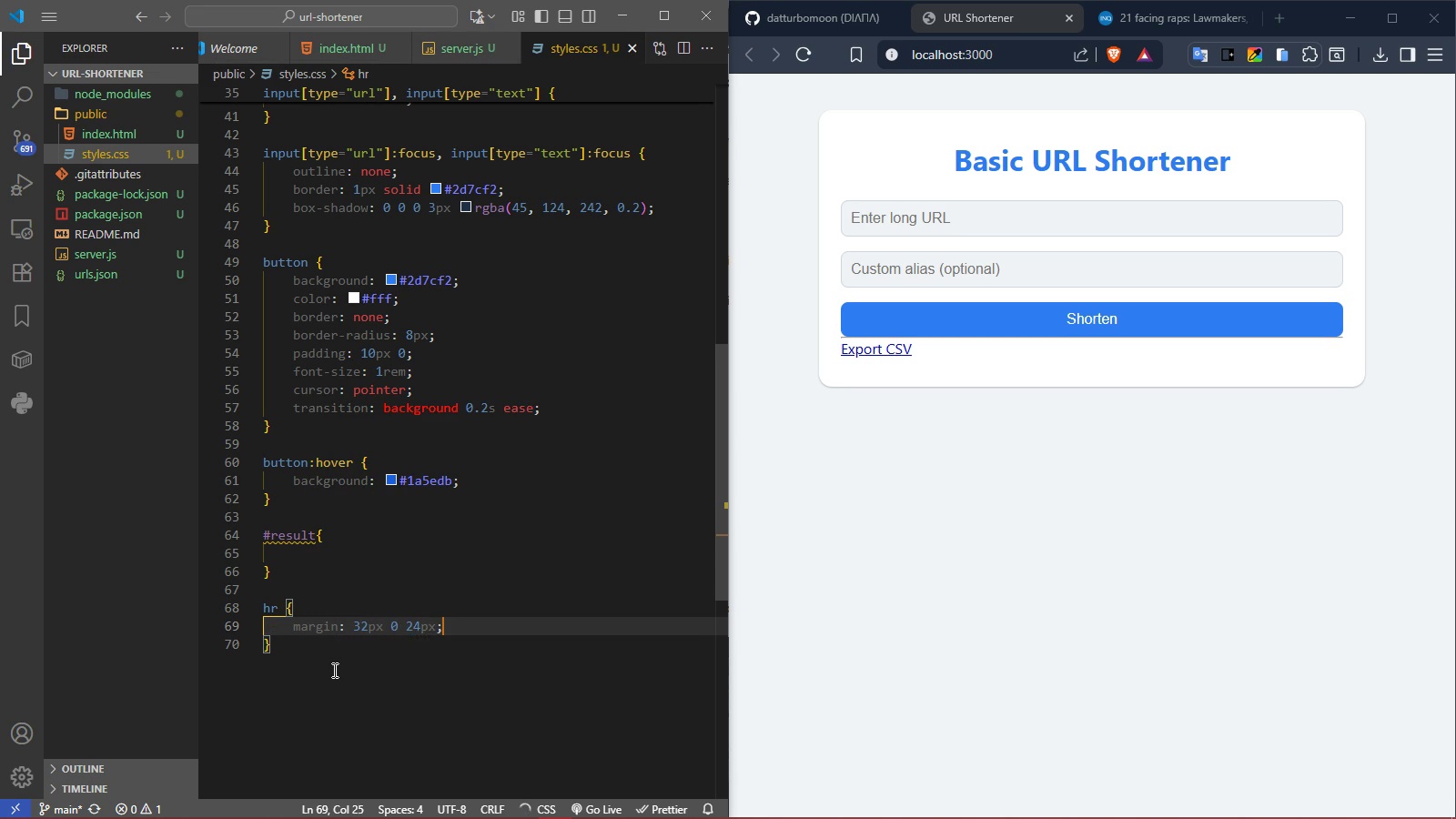 
key(Enter)
 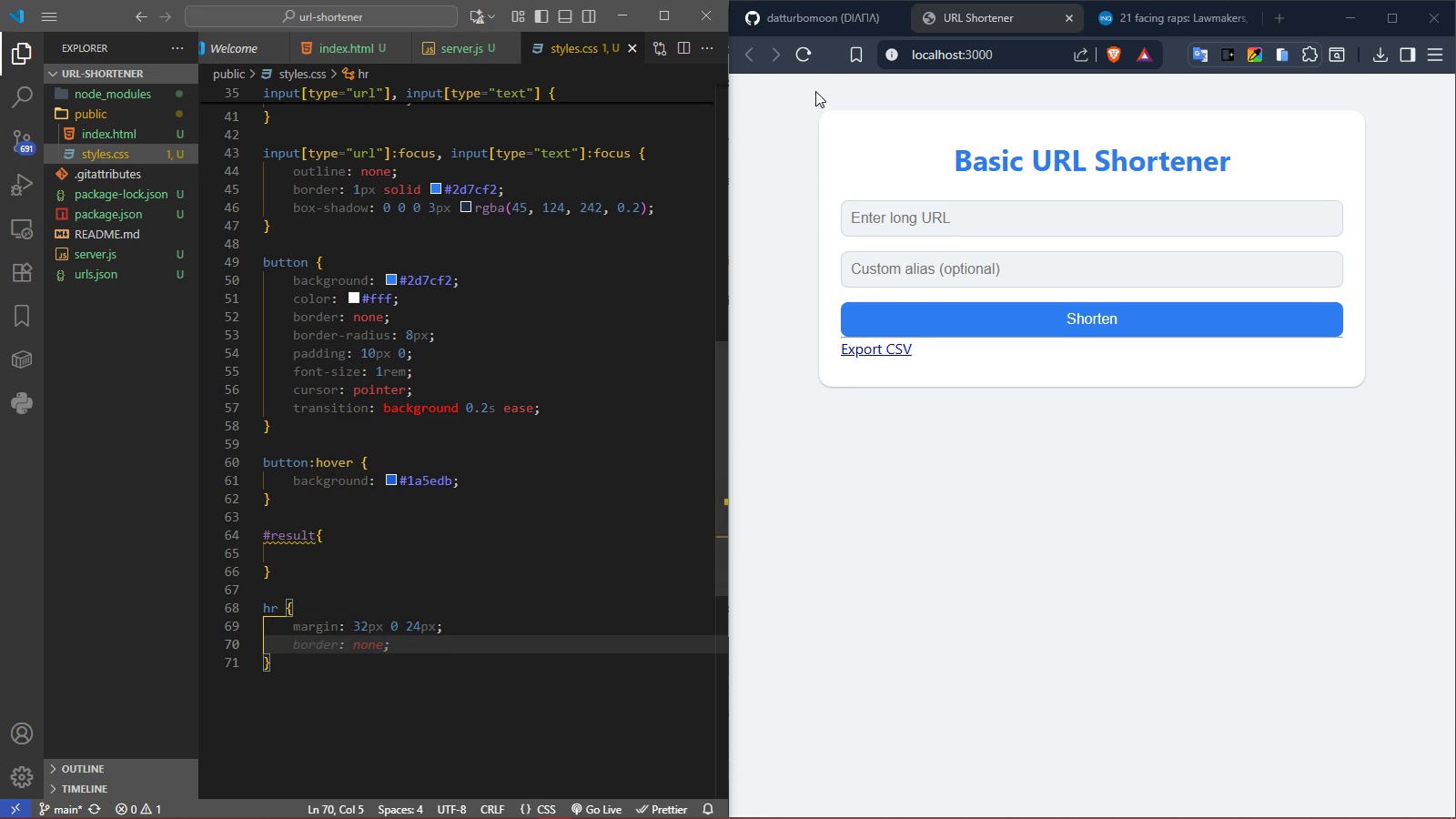 
left_click([806, 45])
 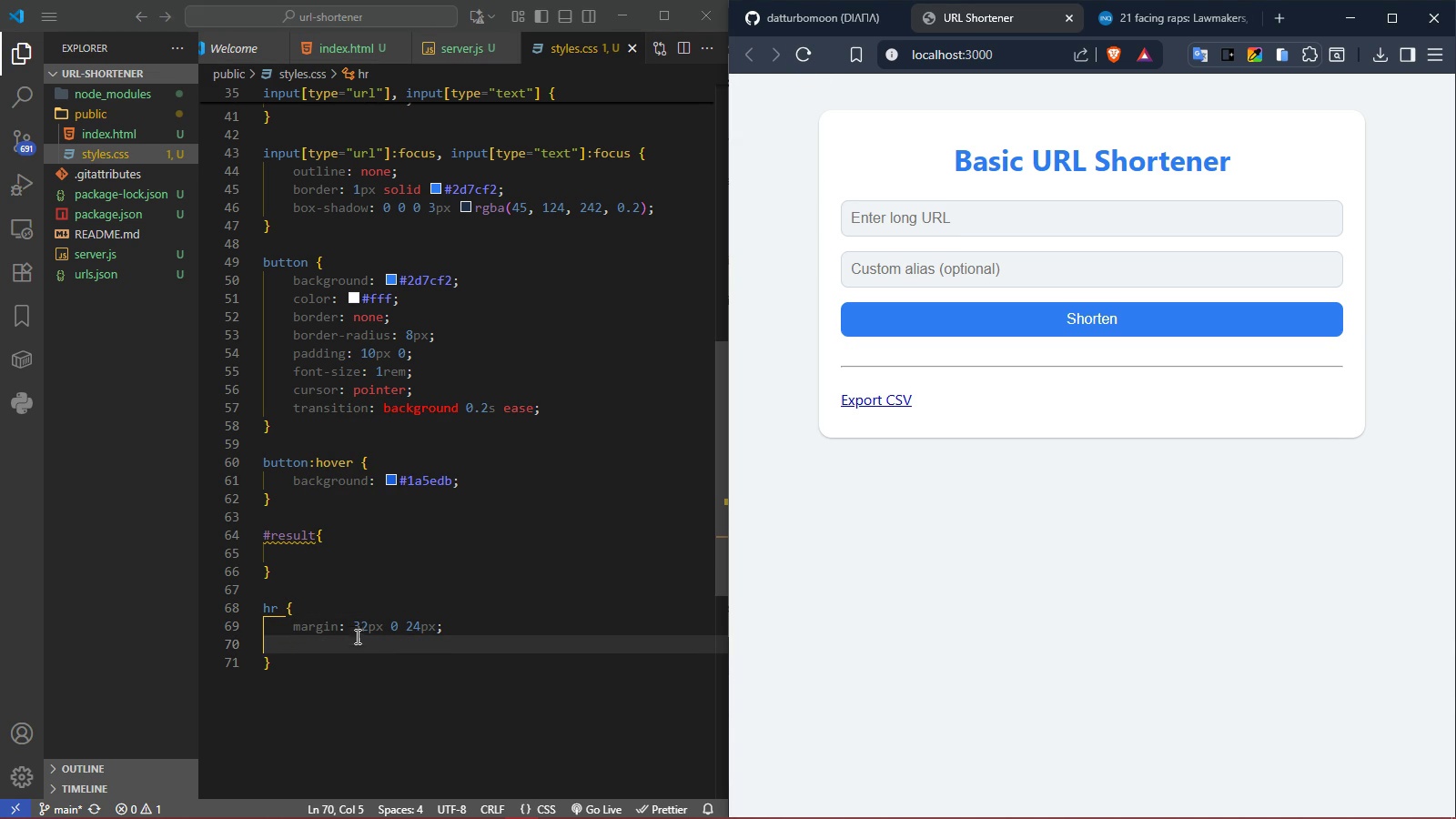 
left_click([359, 645])
 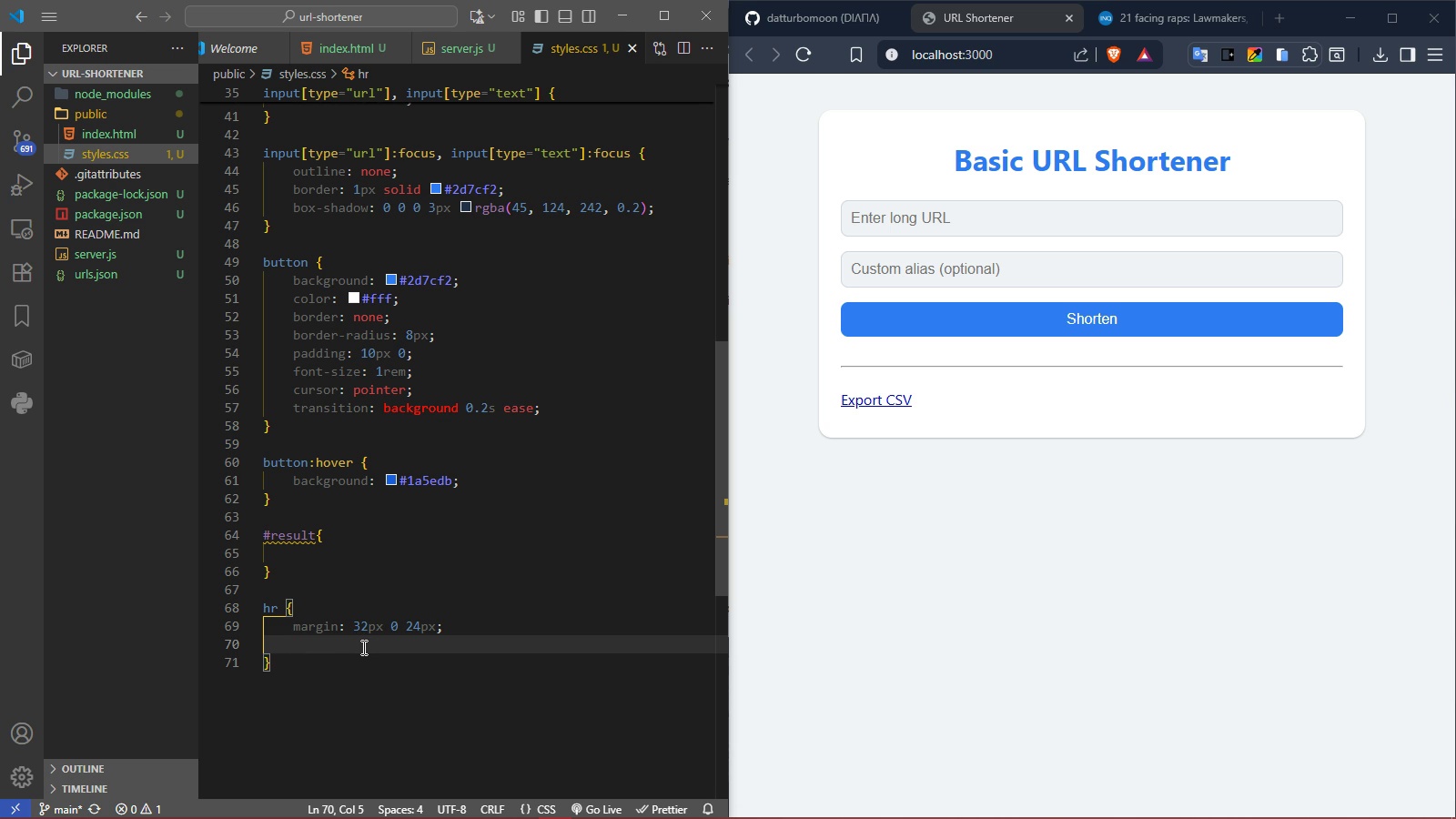 
wait(5.74)
 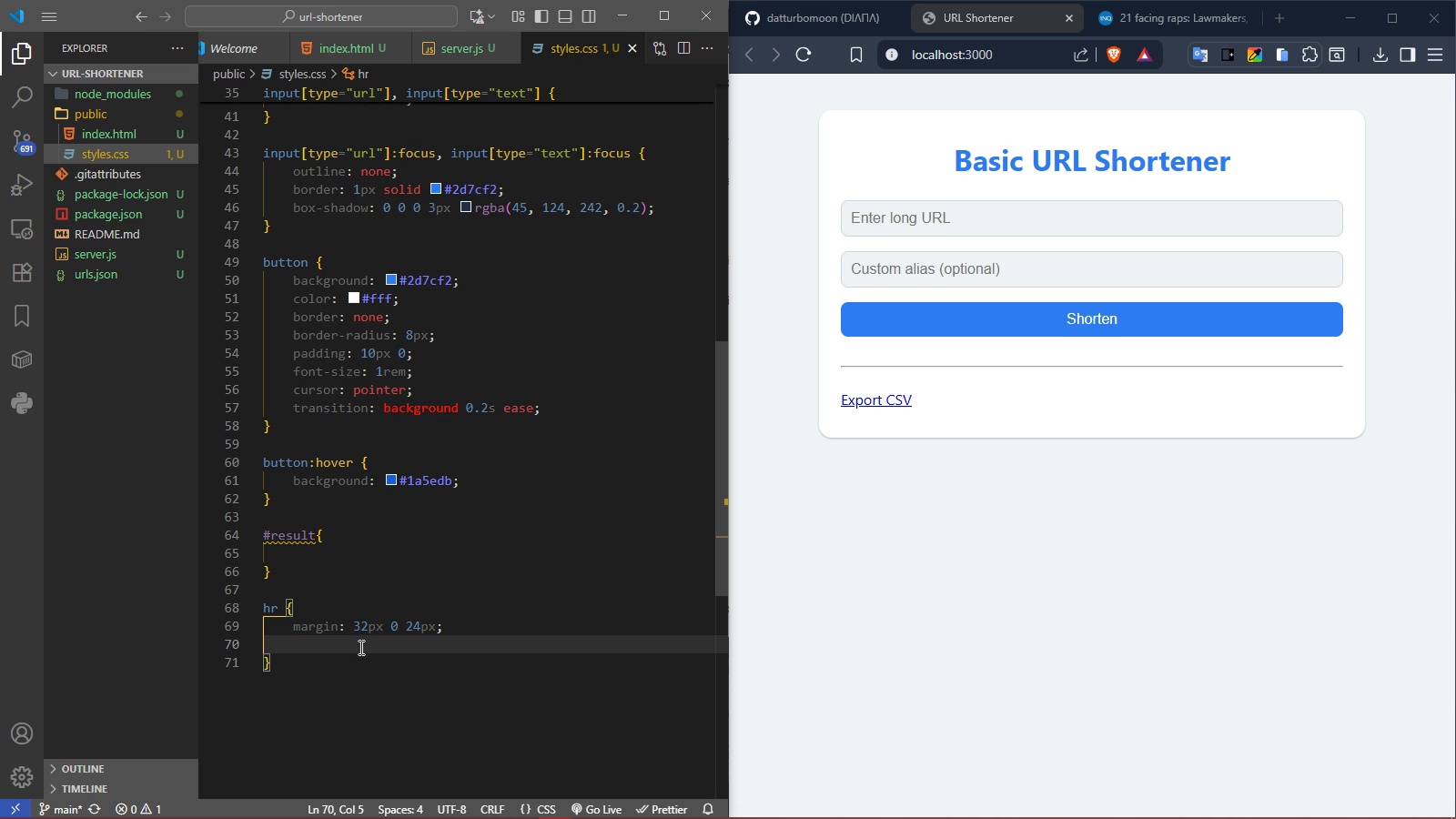 
type(border)
 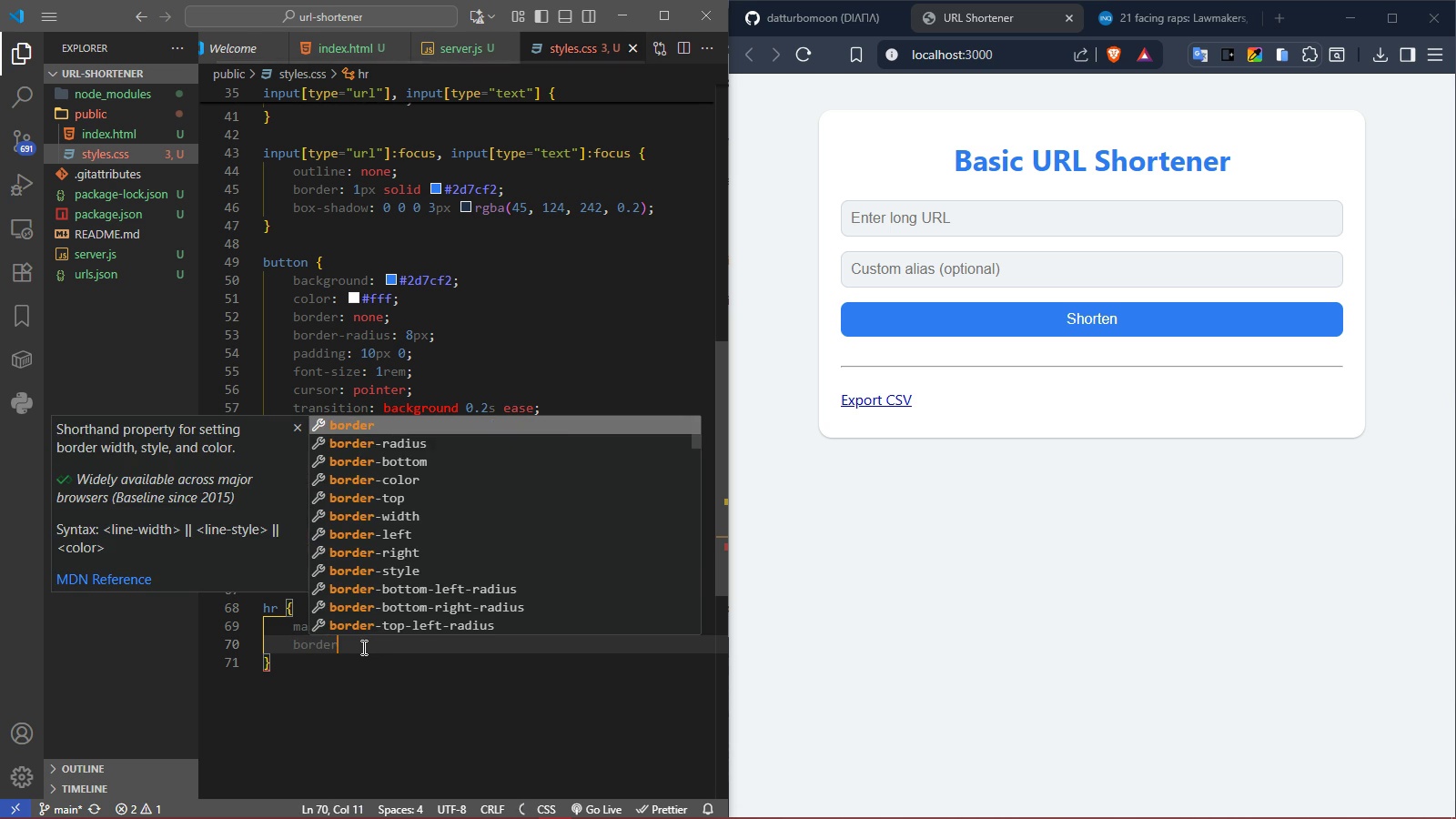 
key(Enter)
 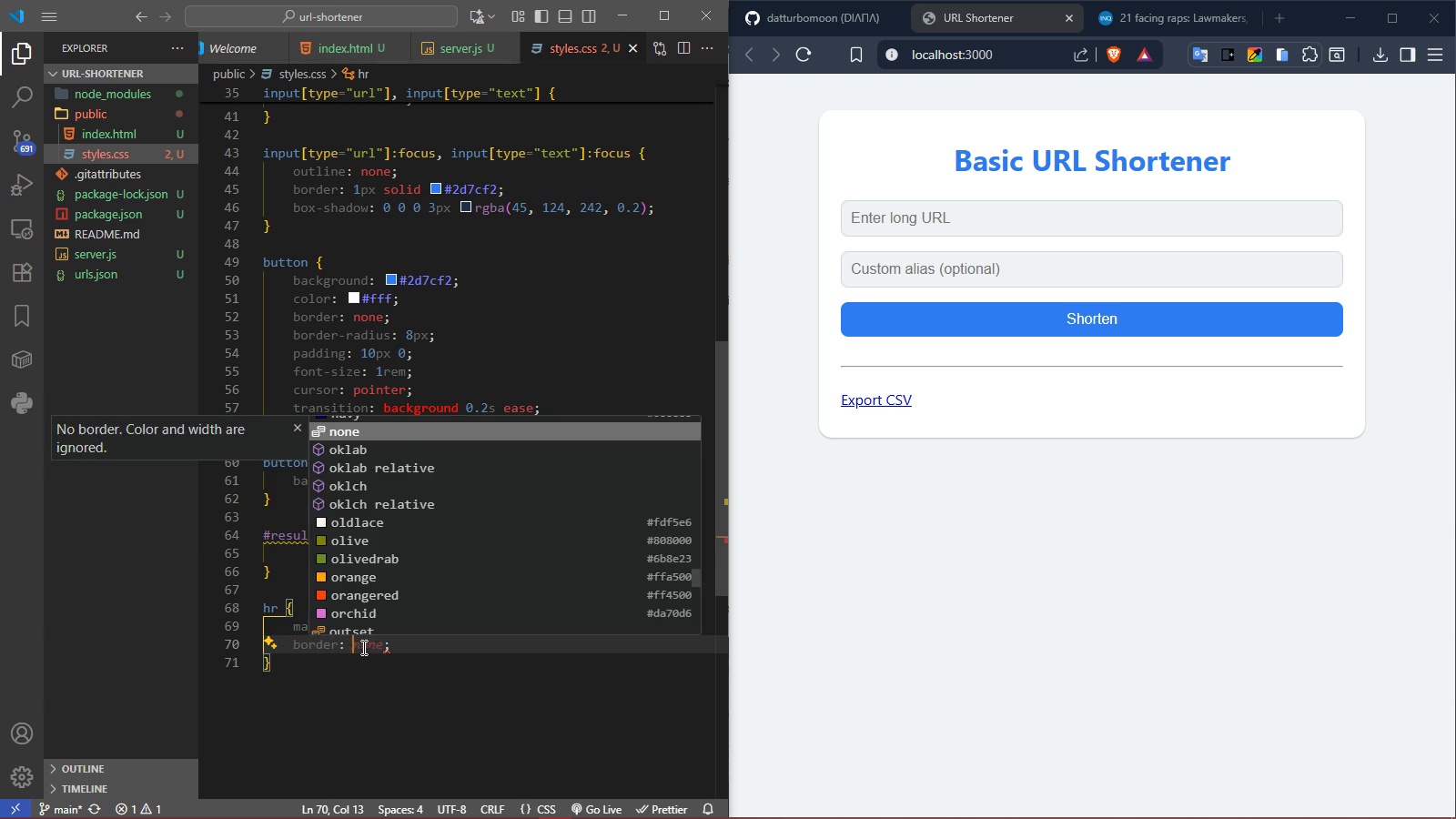 
type(none)
 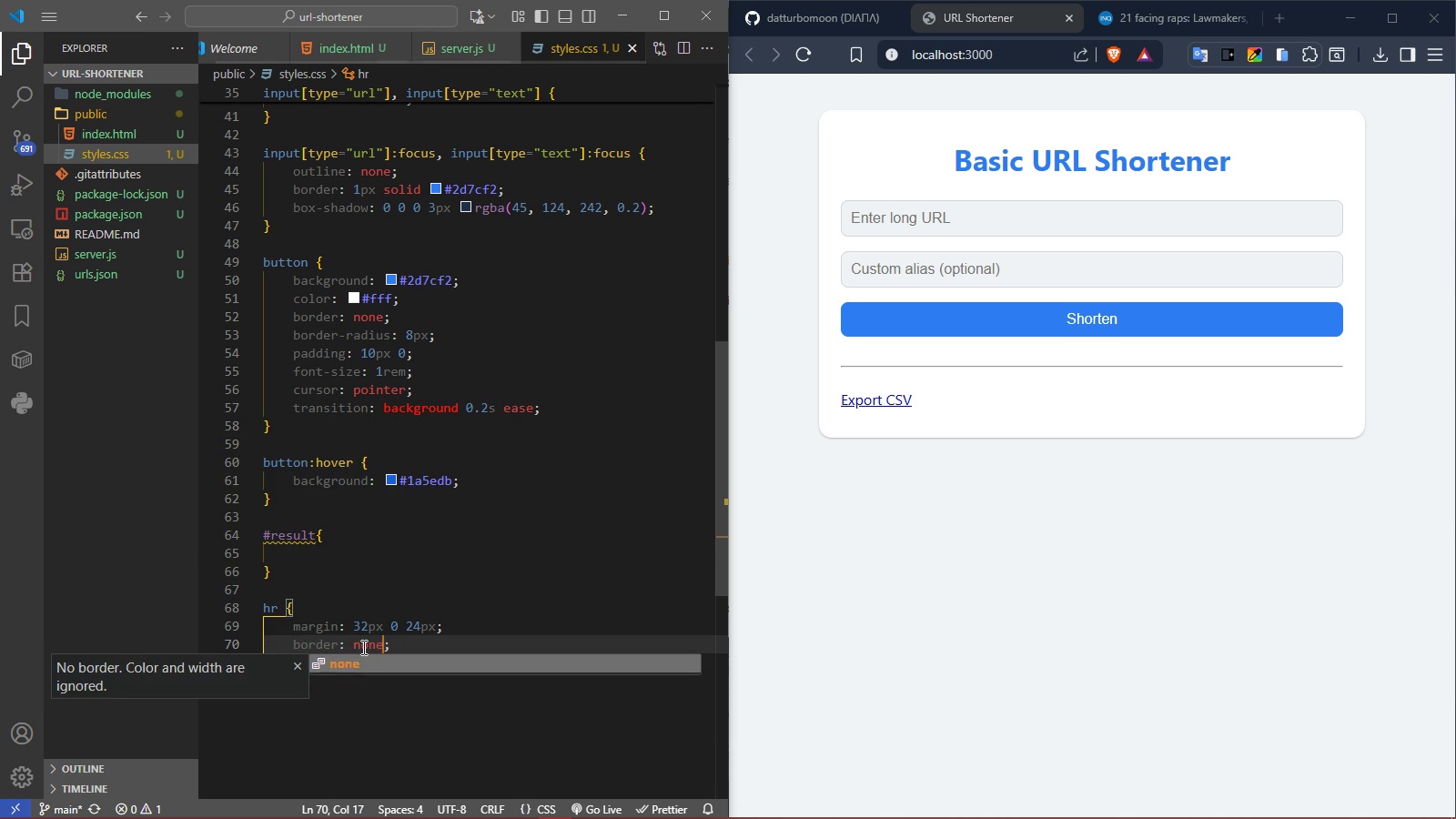 
key(ArrowRight)
 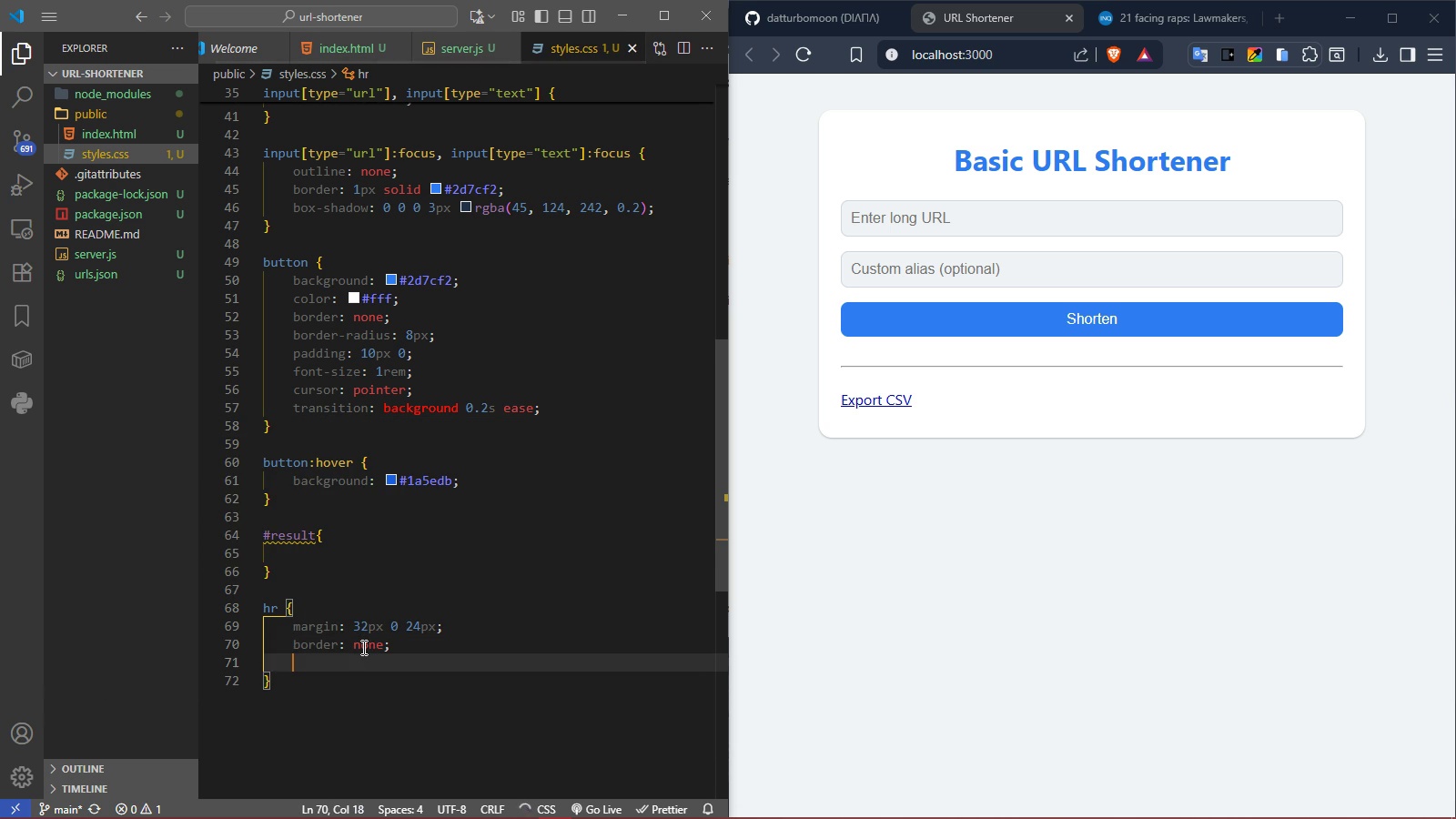 
key(Enter)
 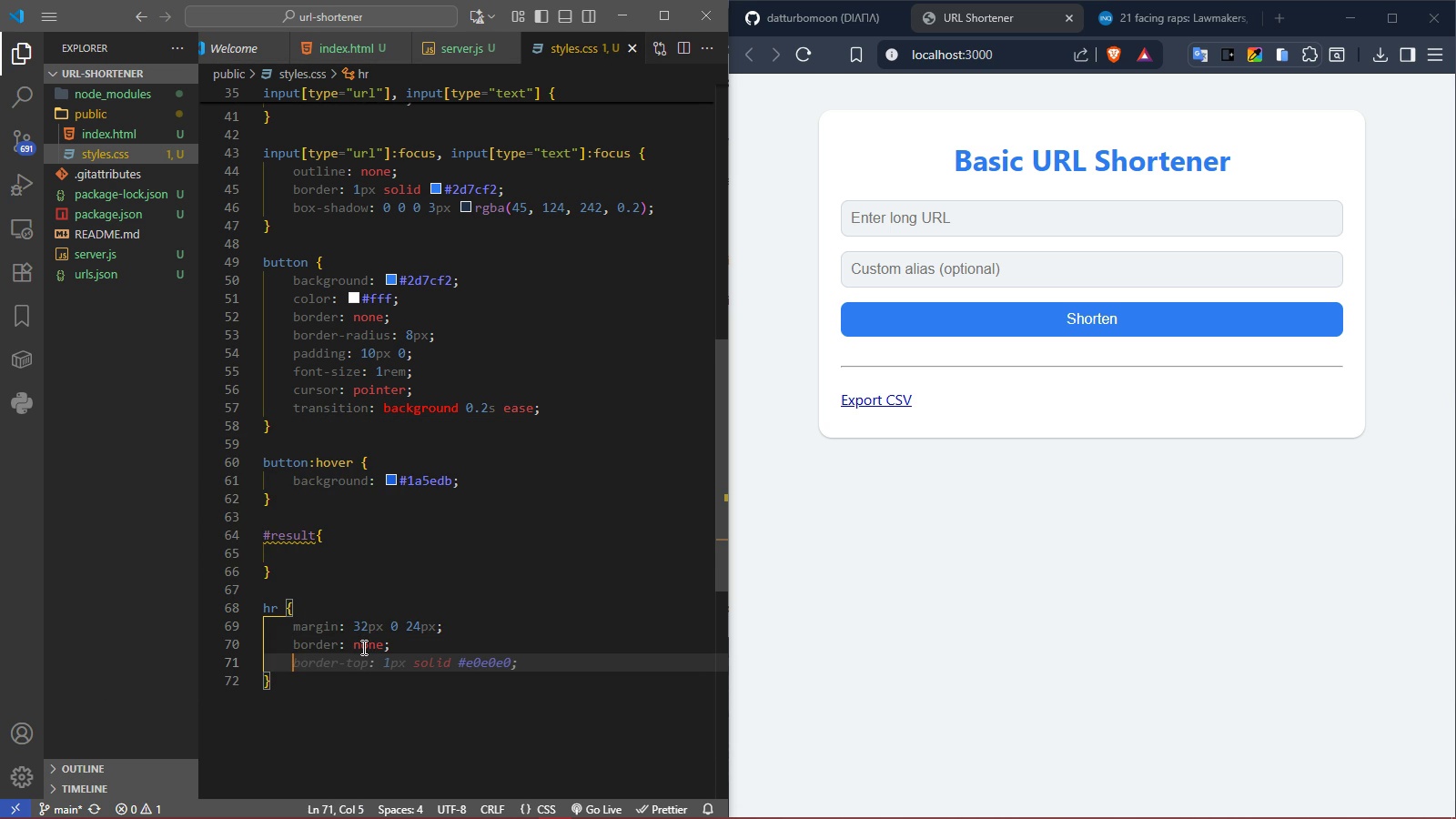 
type(bordertop)
 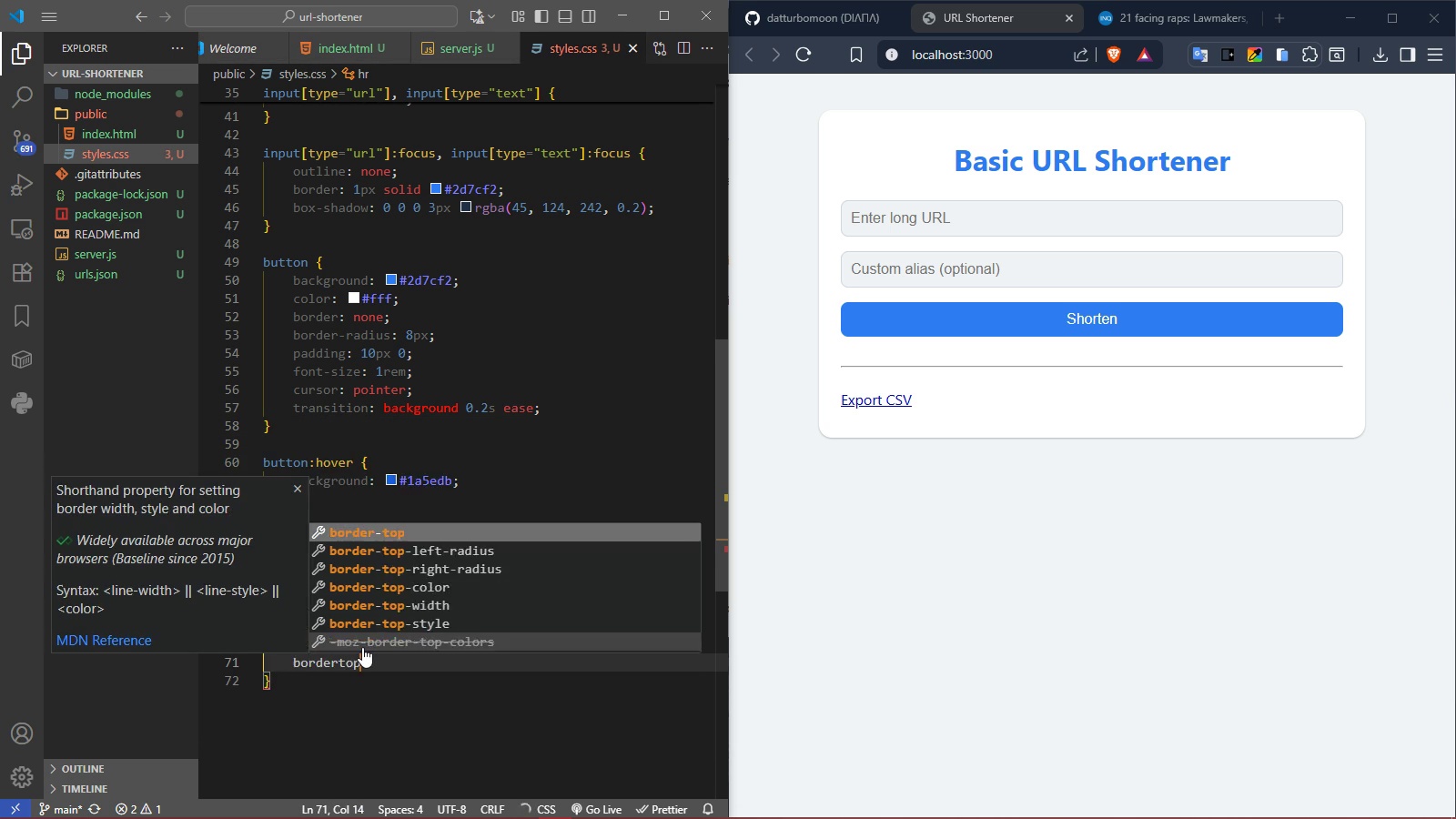 
key(Enter)
 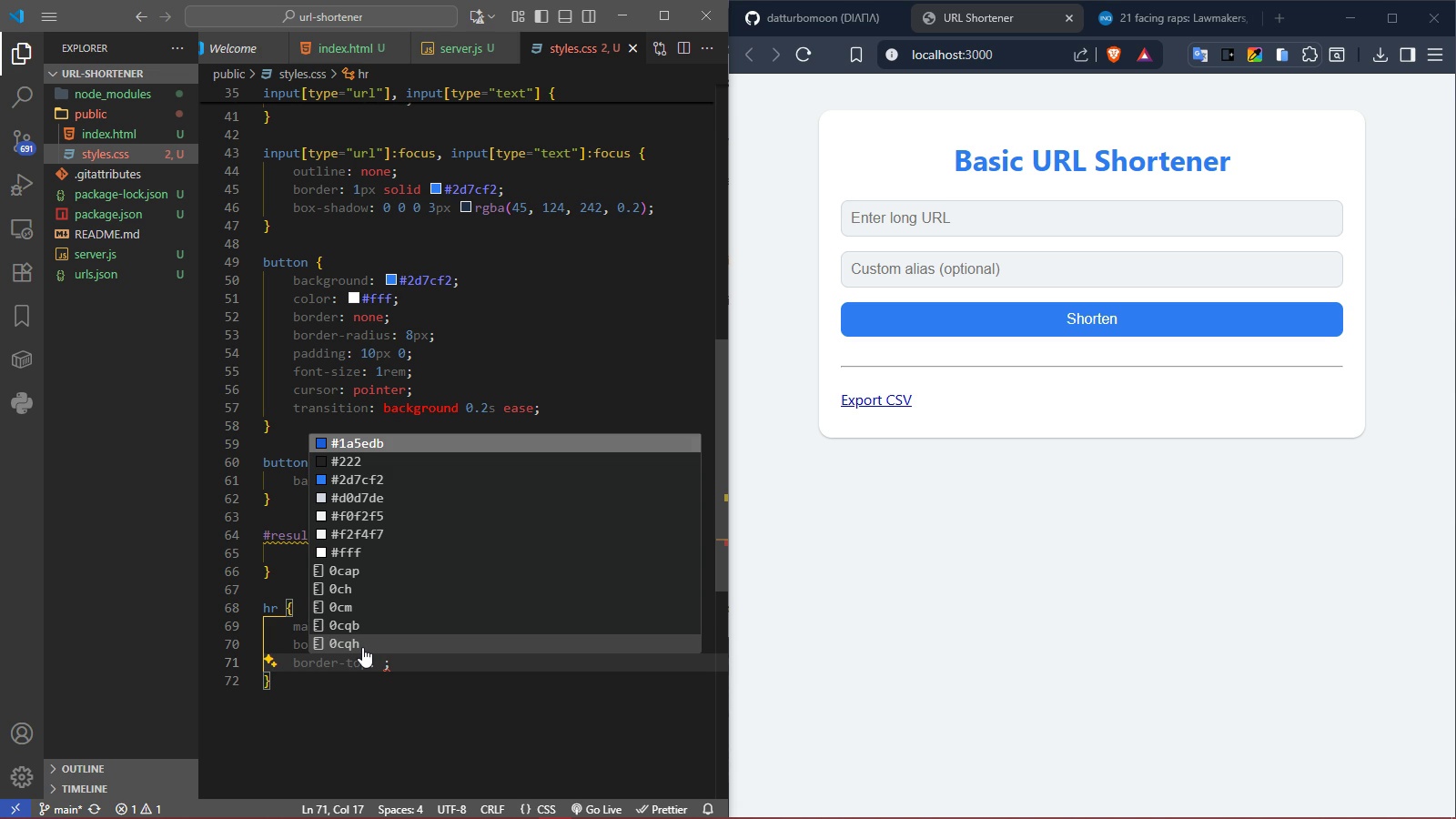 
type(1px solid #d0)